 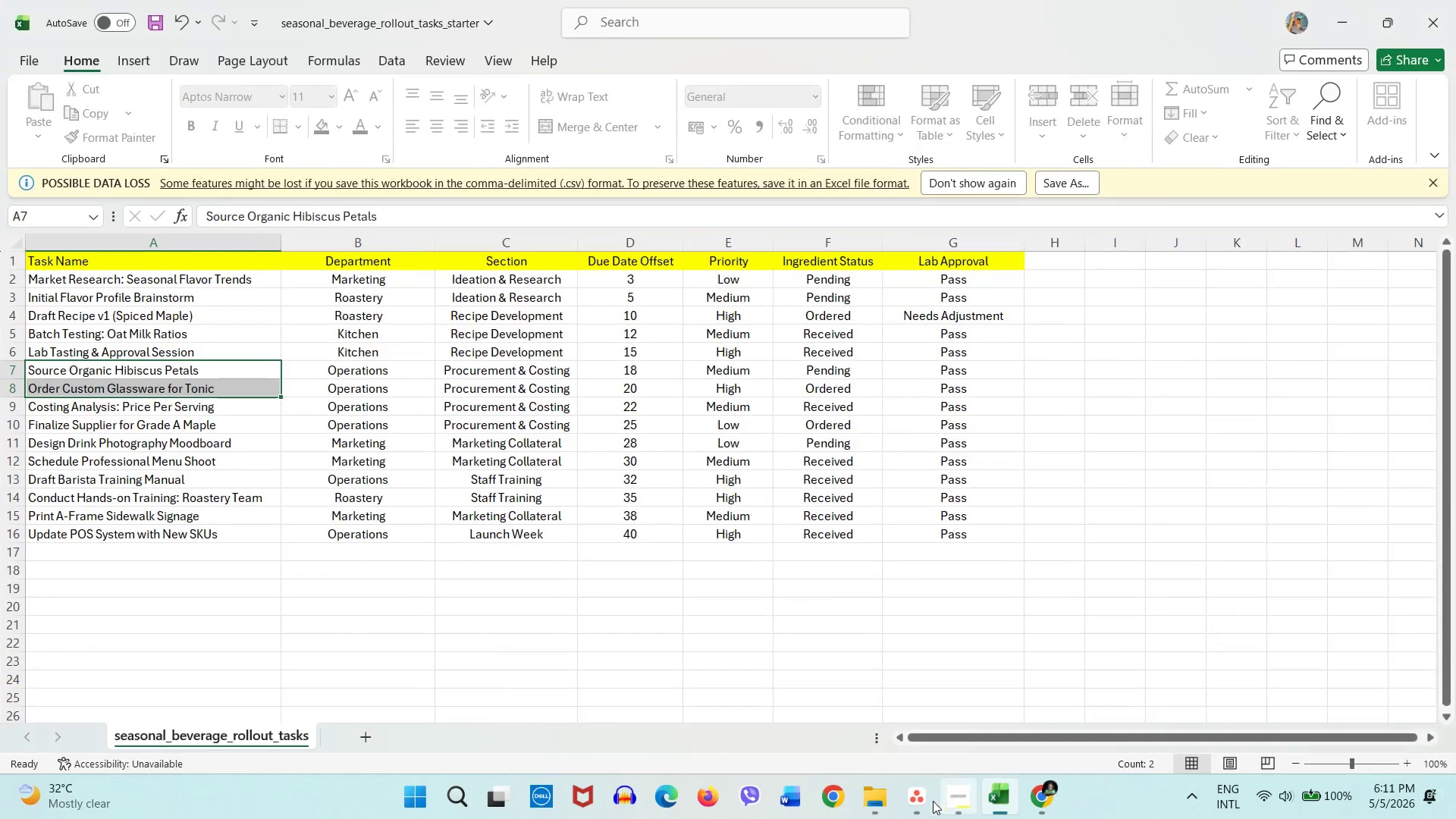 
left_click([927, 802])
 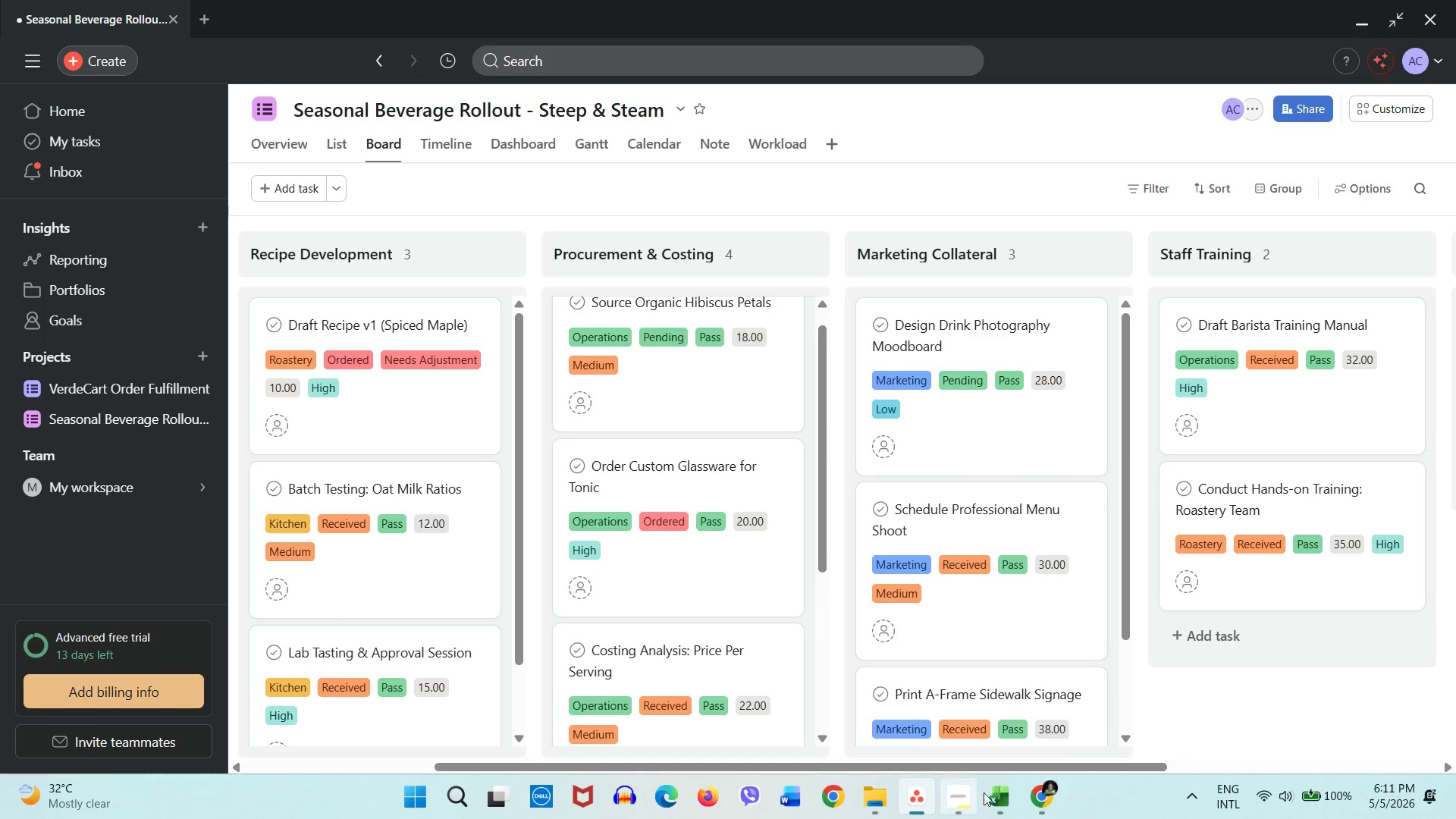 
mouse_move([1021, 770])
 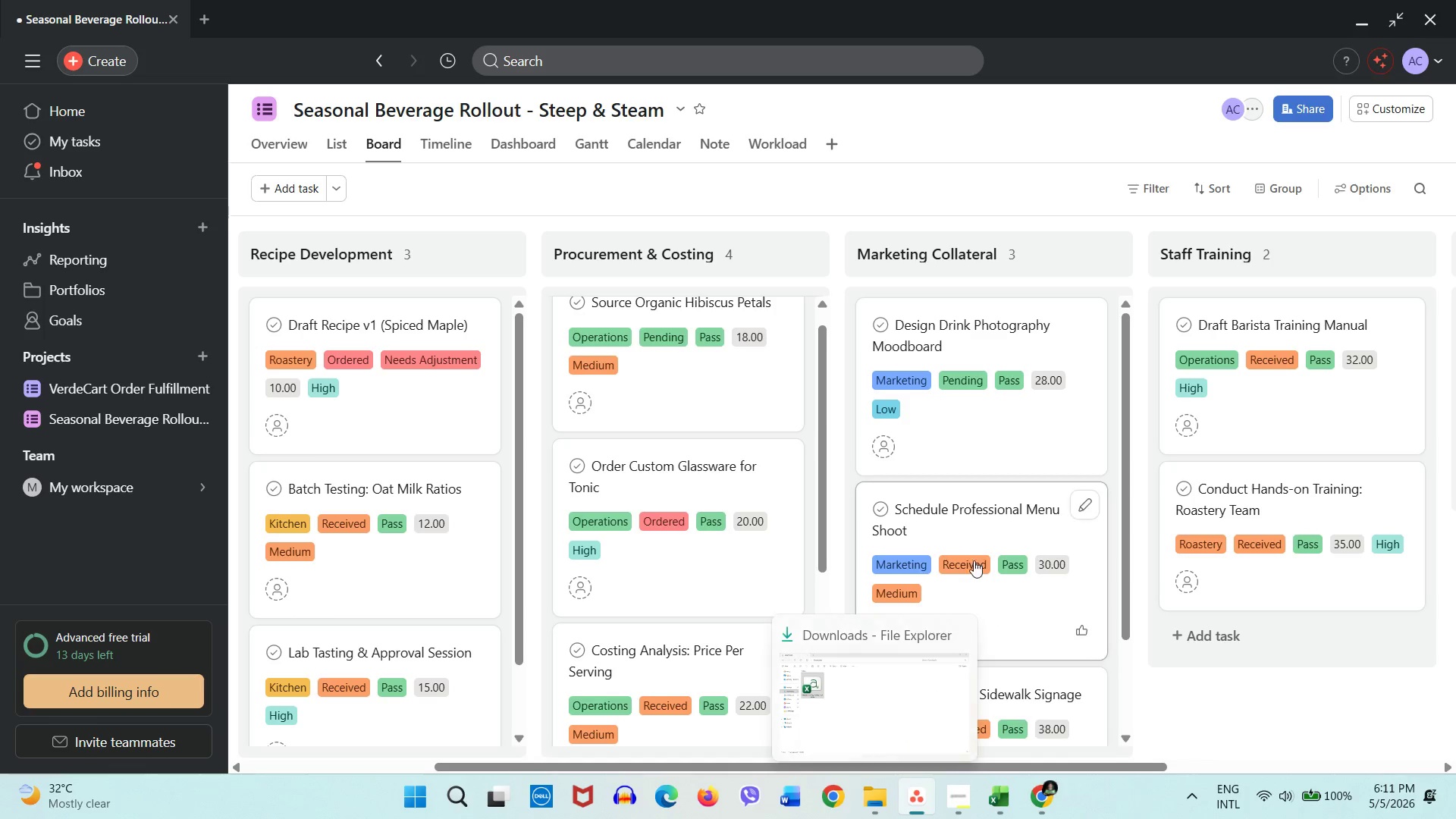 
wait(5.79)
 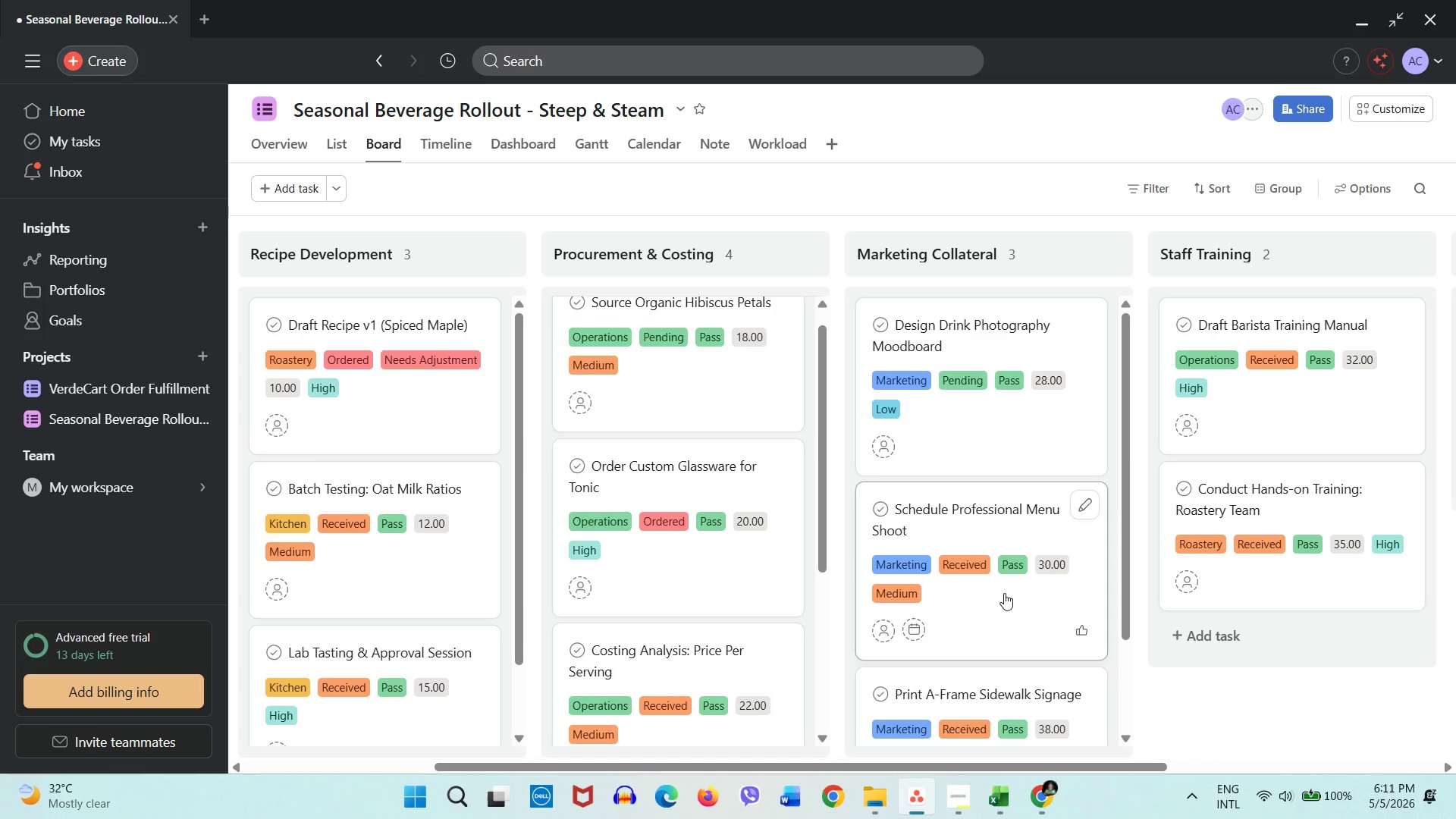 
left_click([991, 792])
 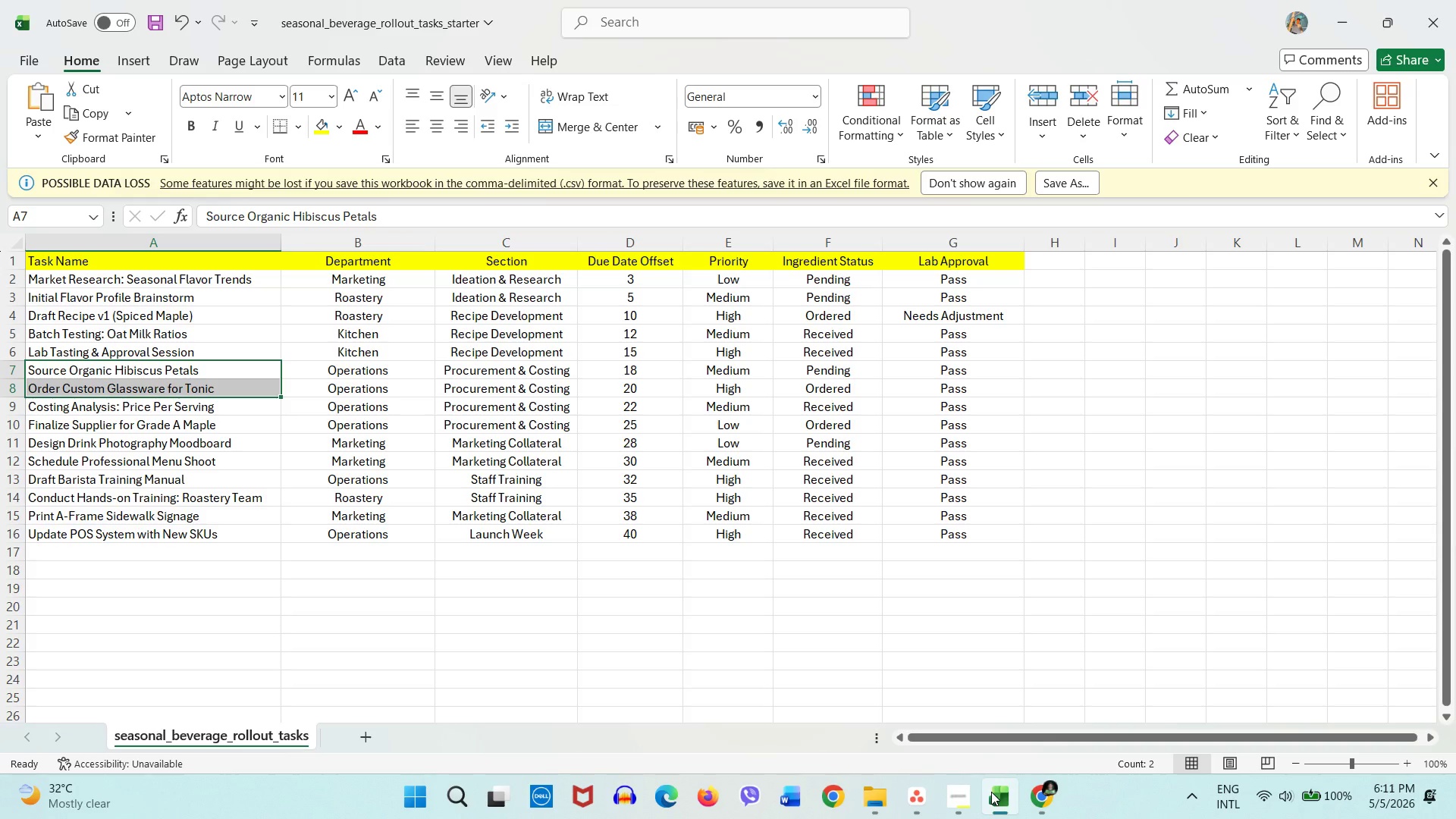 
left_click([991, 792])
 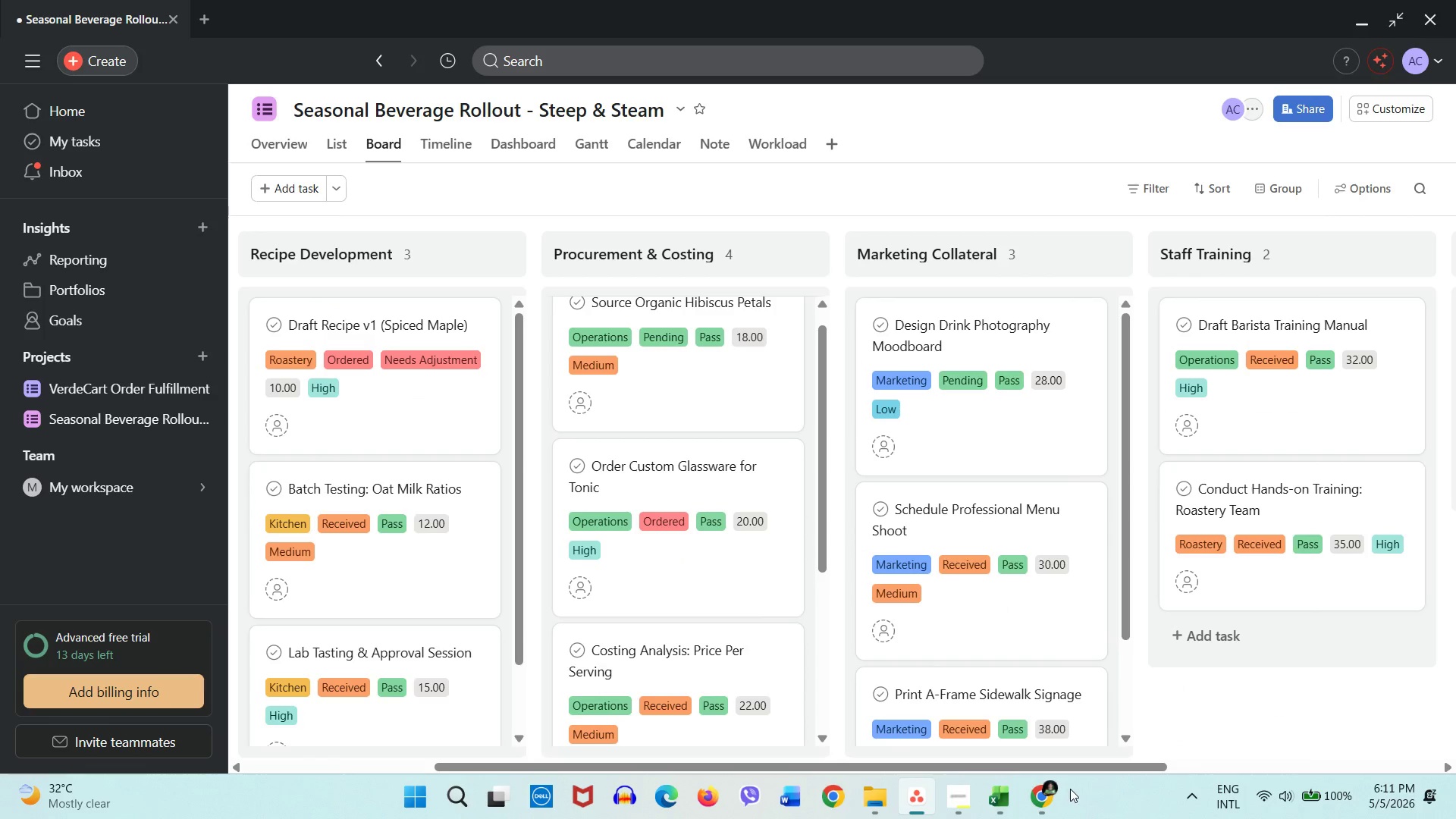 
left_click_drag(start_coordinate=[1089, 765], to_coordinate=[1158, 747])
 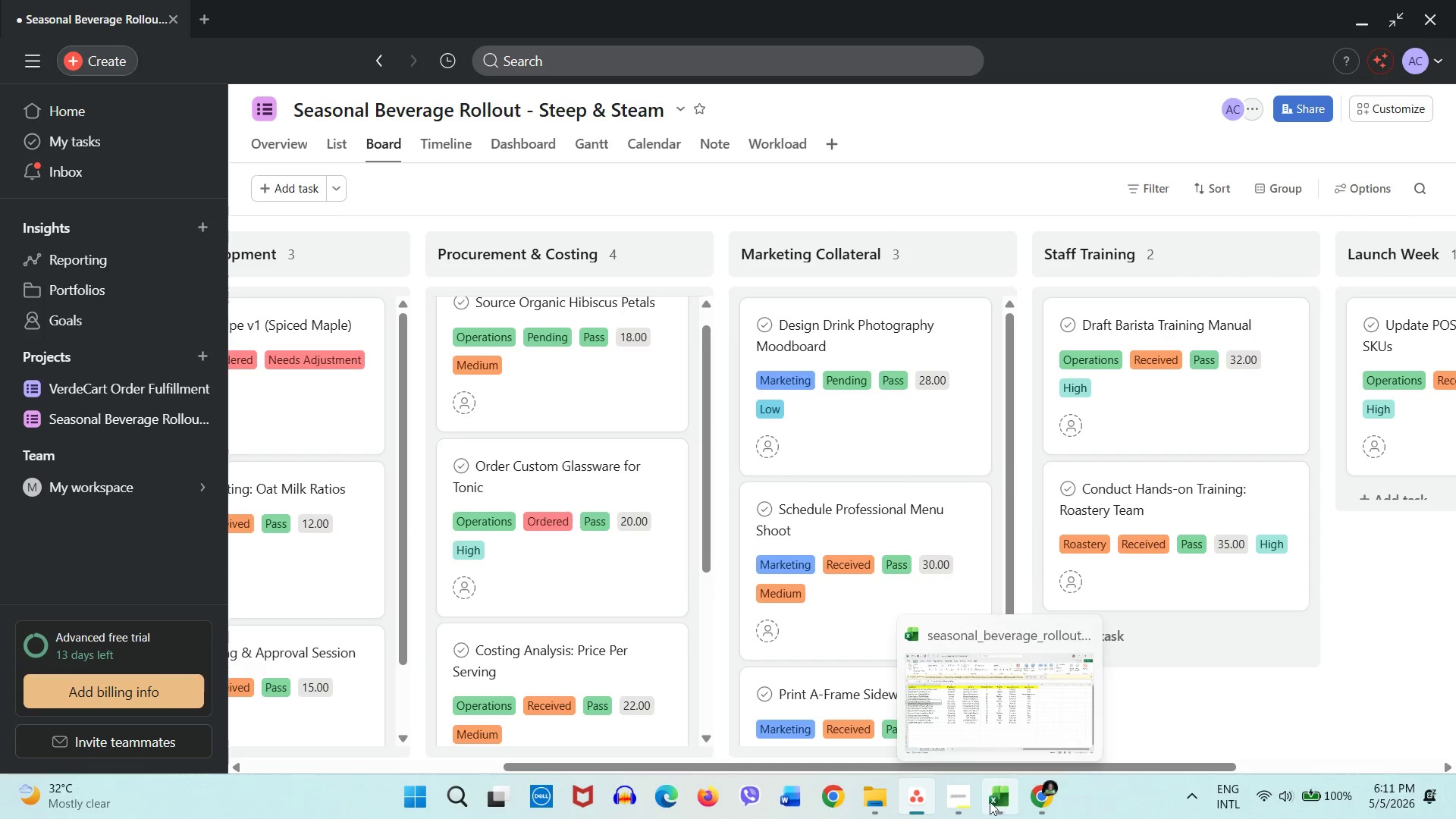 
left_click([960, 798])